 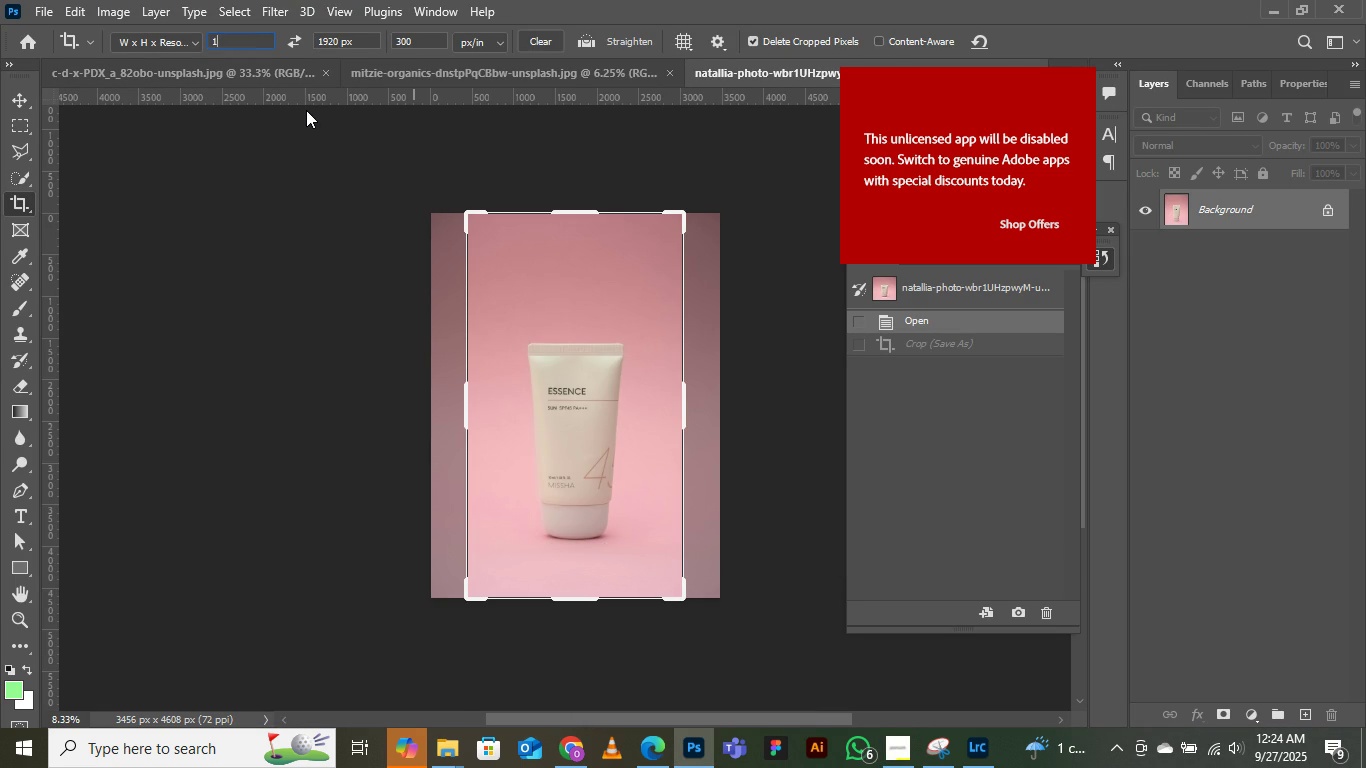 
type(1200)
key(Tab)
type(628)
 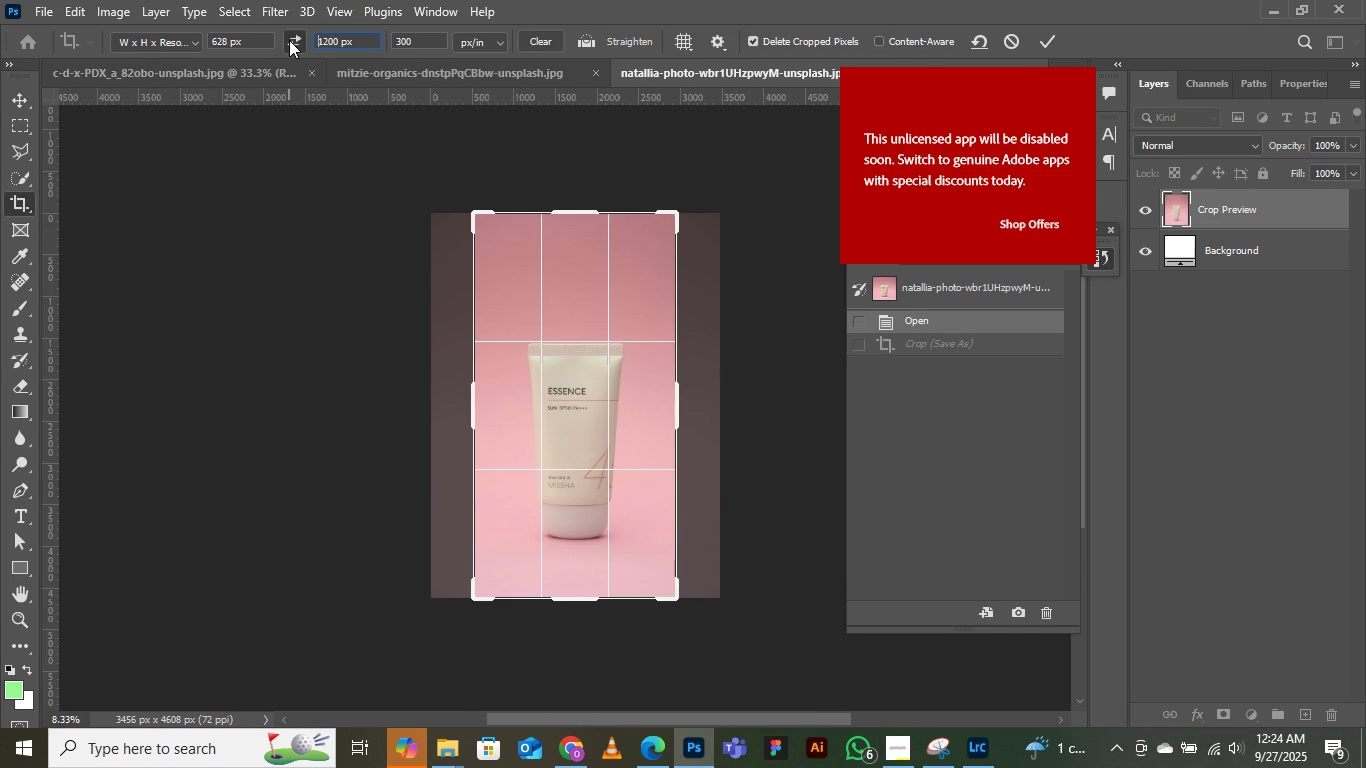 
left_click([591, 423])
 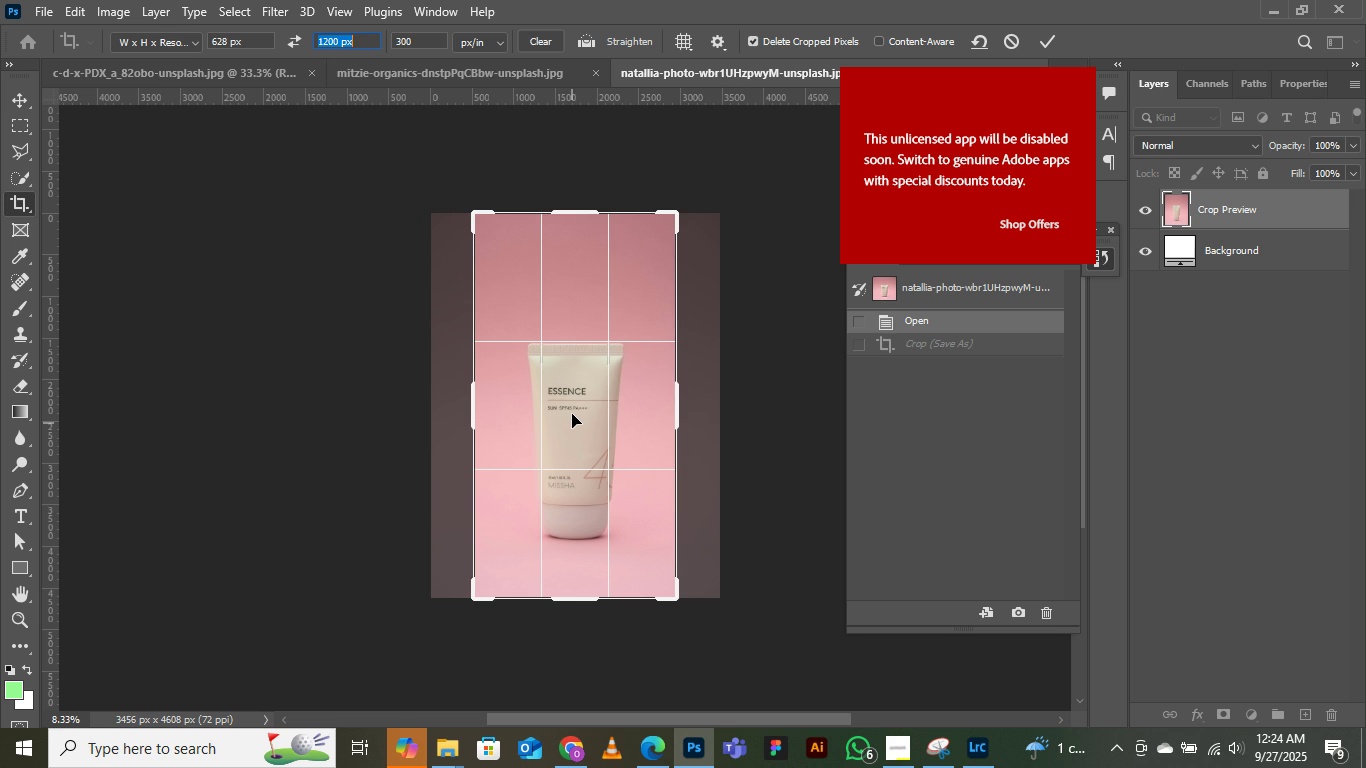 
wait(6.2)
 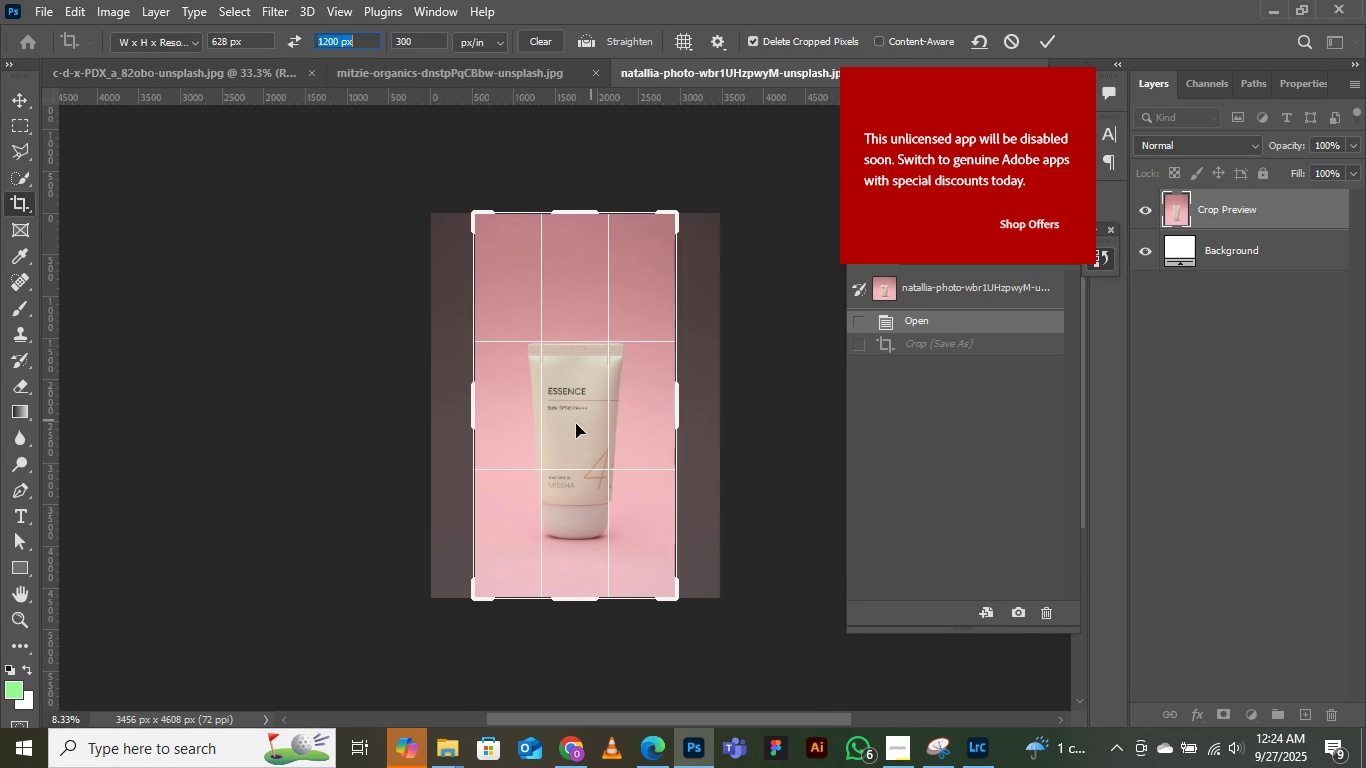 
double_click([572, 412])
 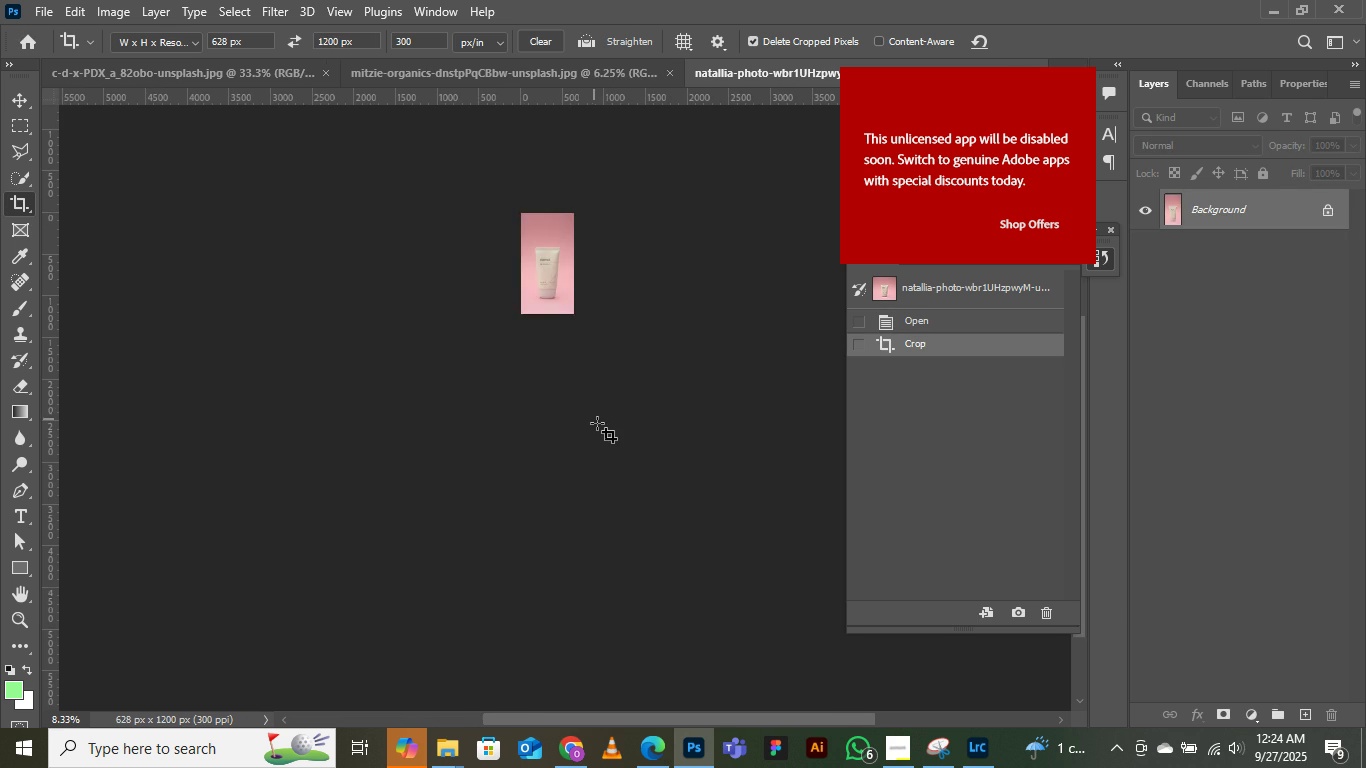 
scroll: coordinate [597, 427], scroll_direction: up, amount: 5.0